 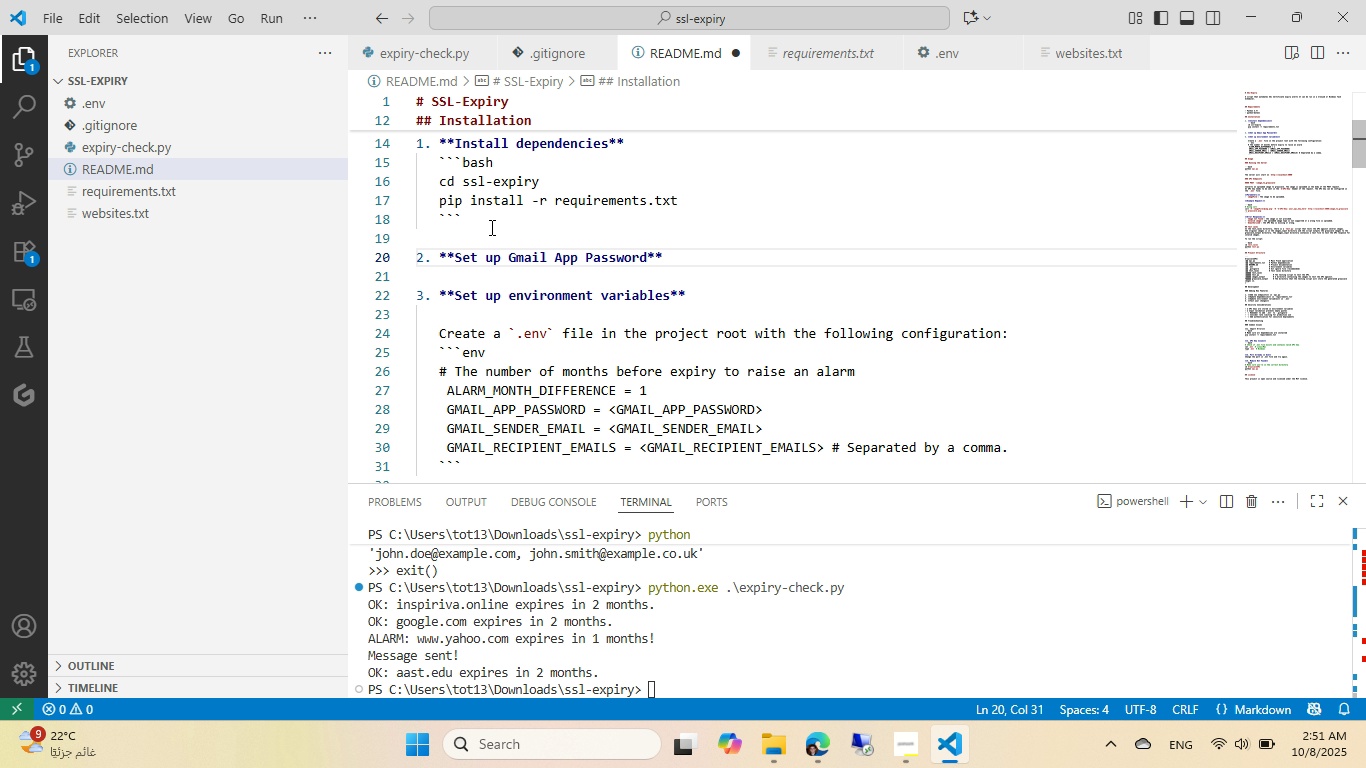 
key(Control+S)
 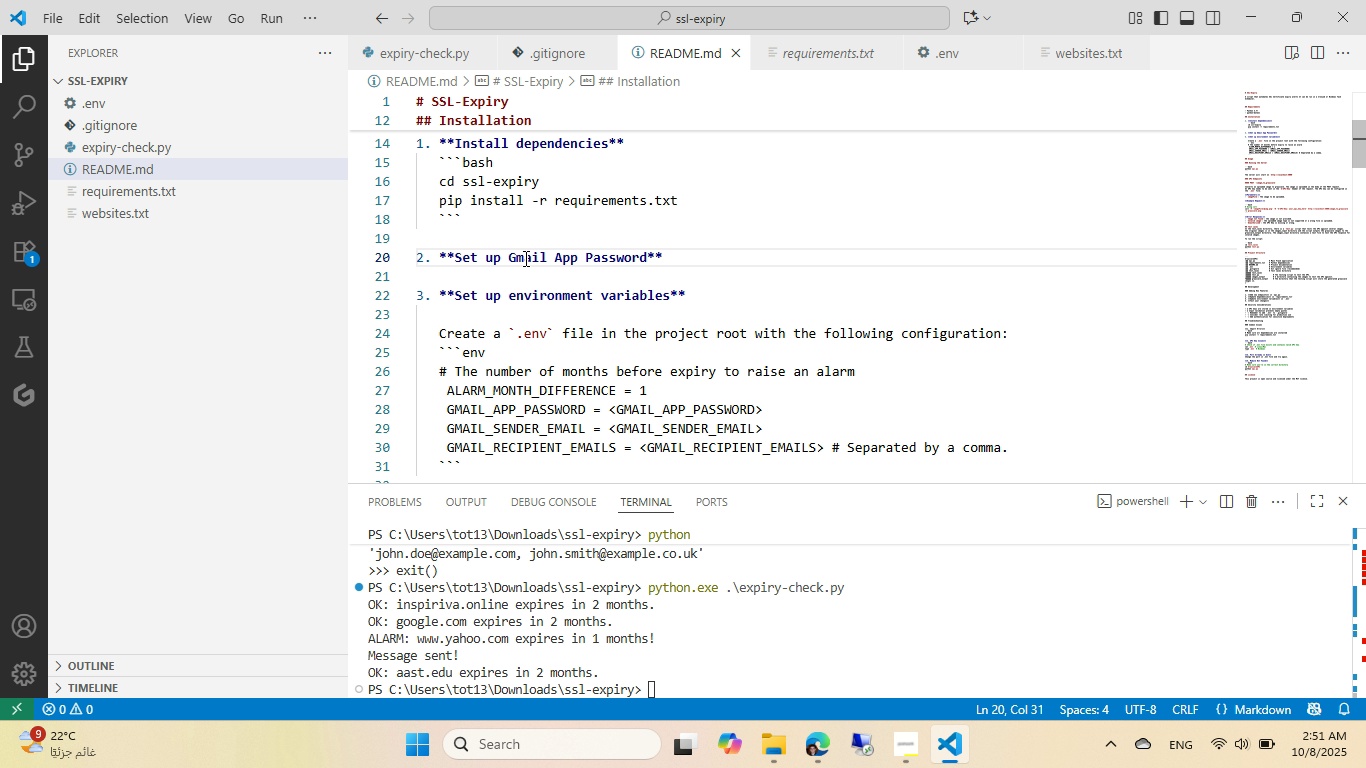 
left_click([504, 256])
 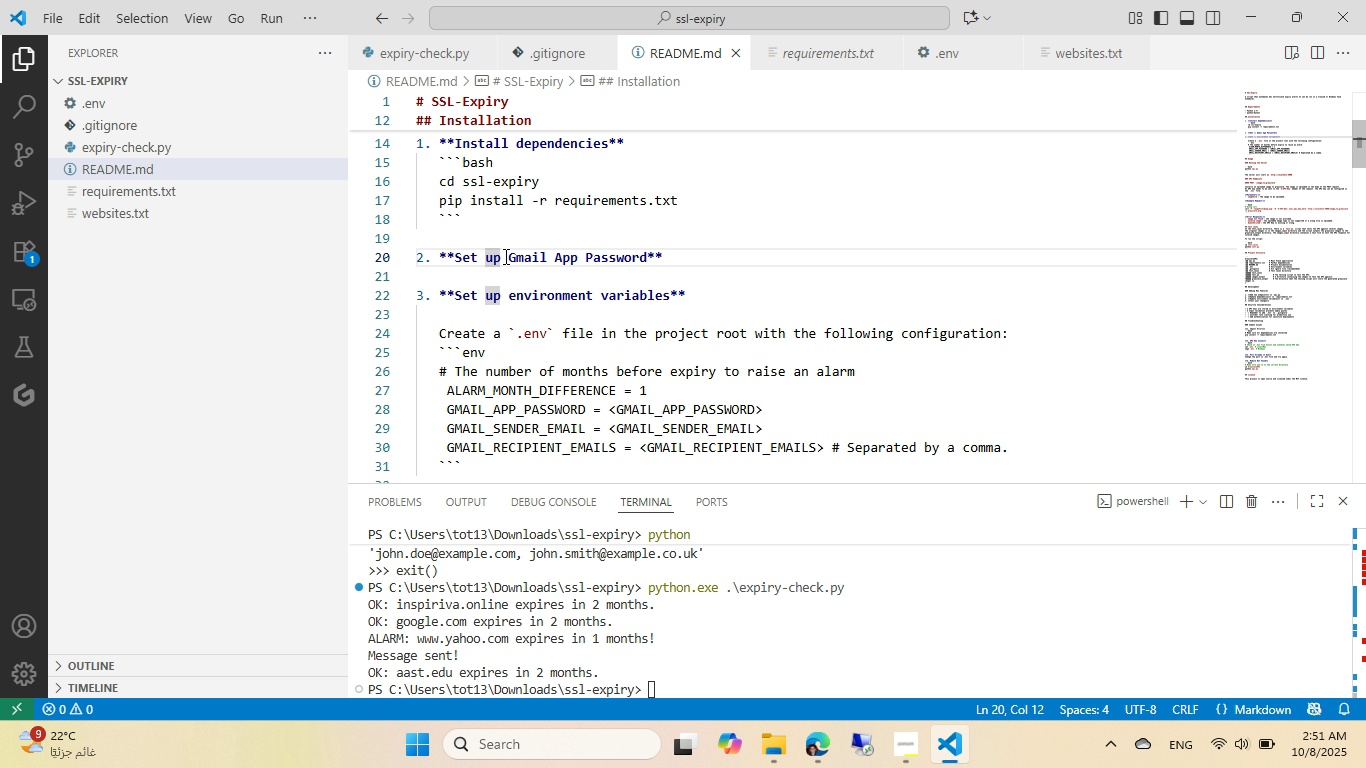 
type( gMAl and)
 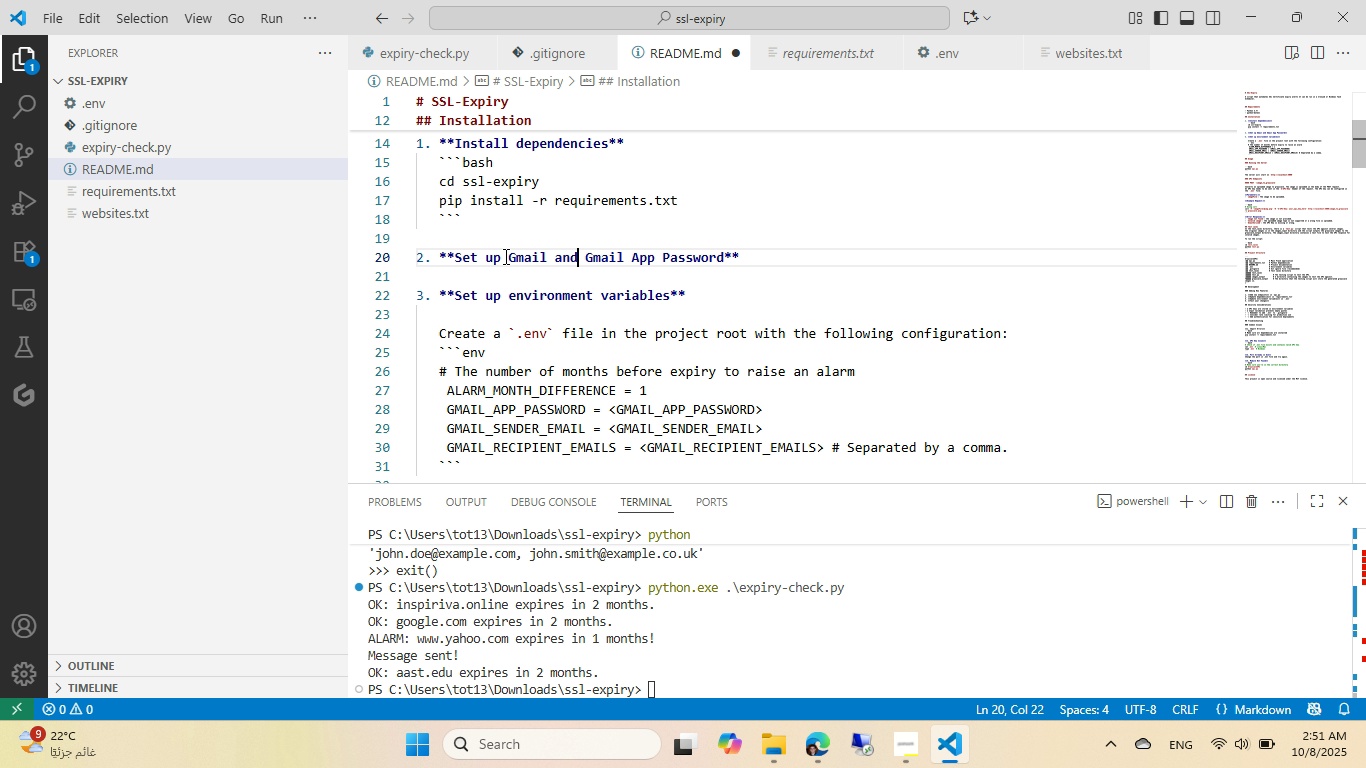 
key(Control+ControlLeft)
 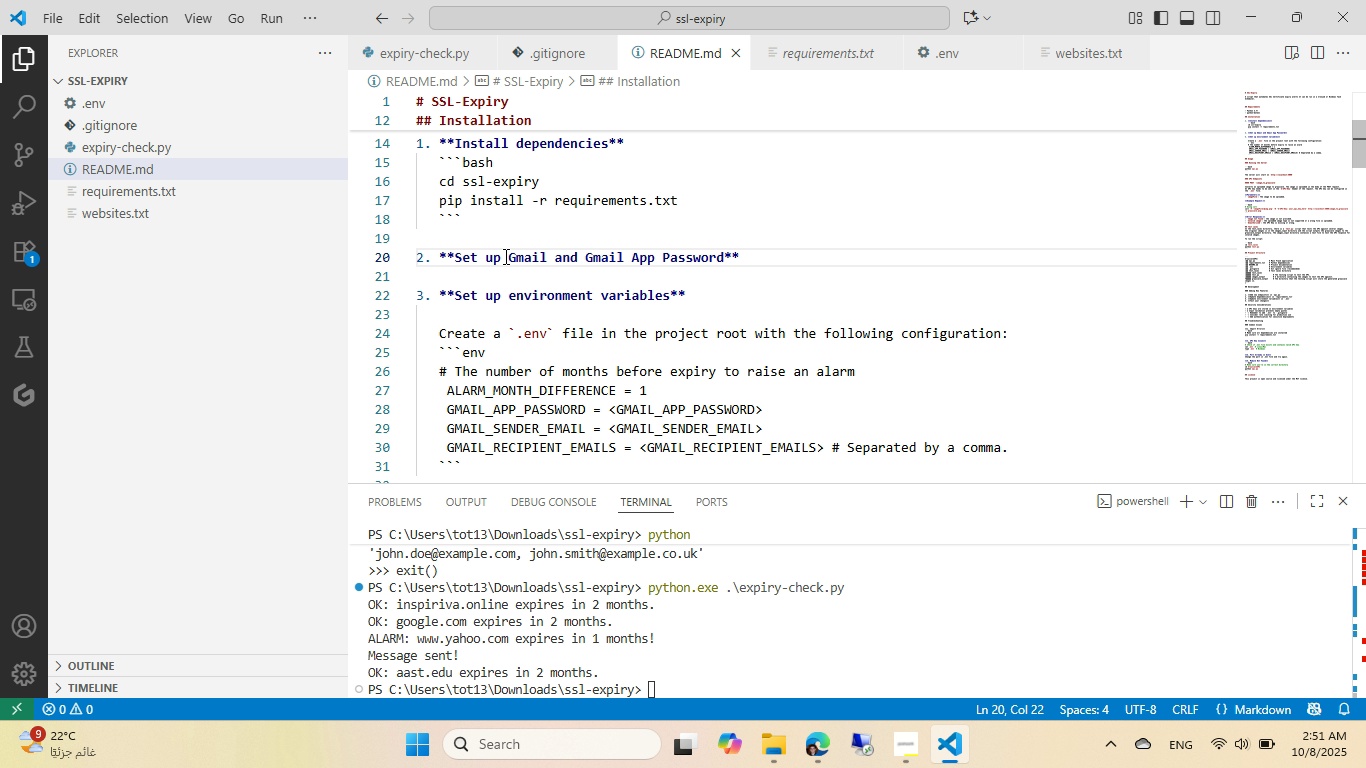 
key(Control+S)
 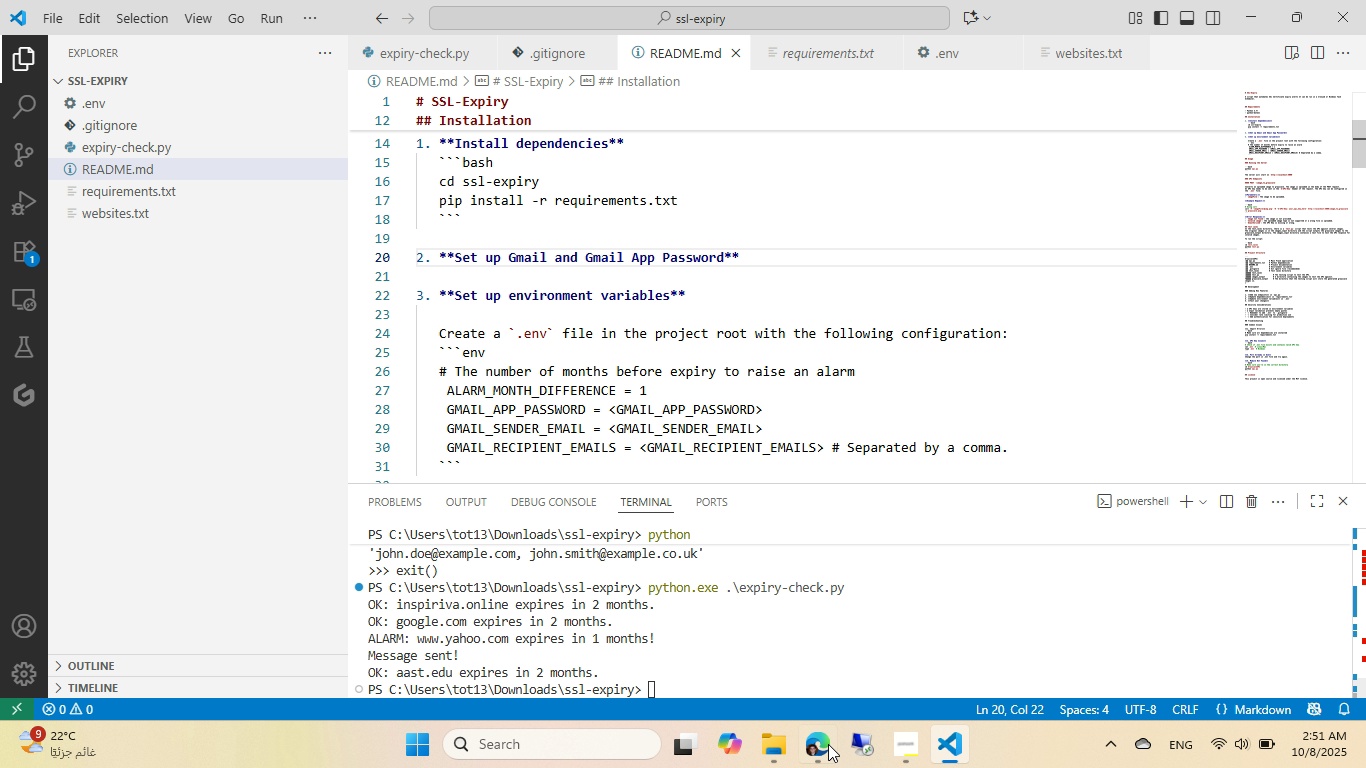 
left_click([826, 745])
 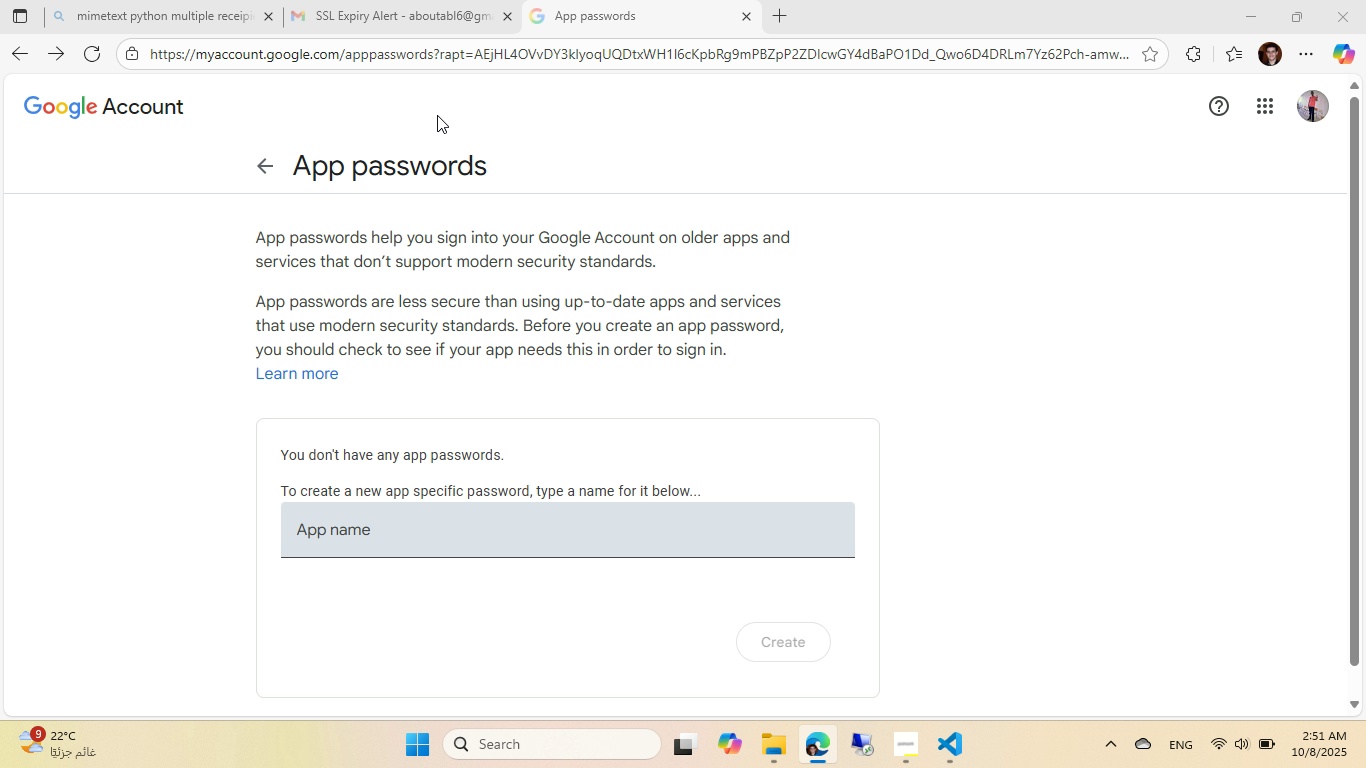 
left_click([436, 116])